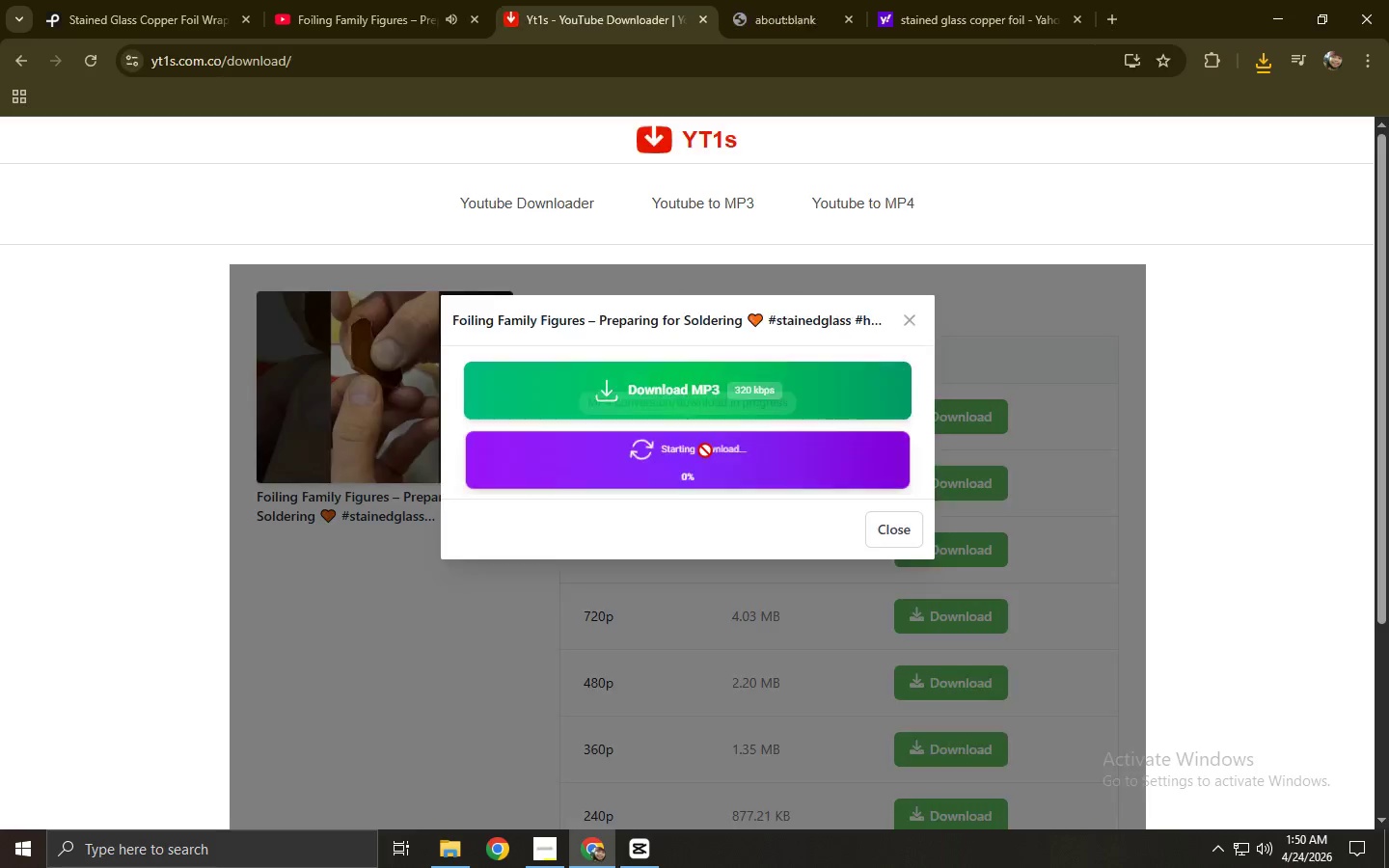 
key(Control+W)
 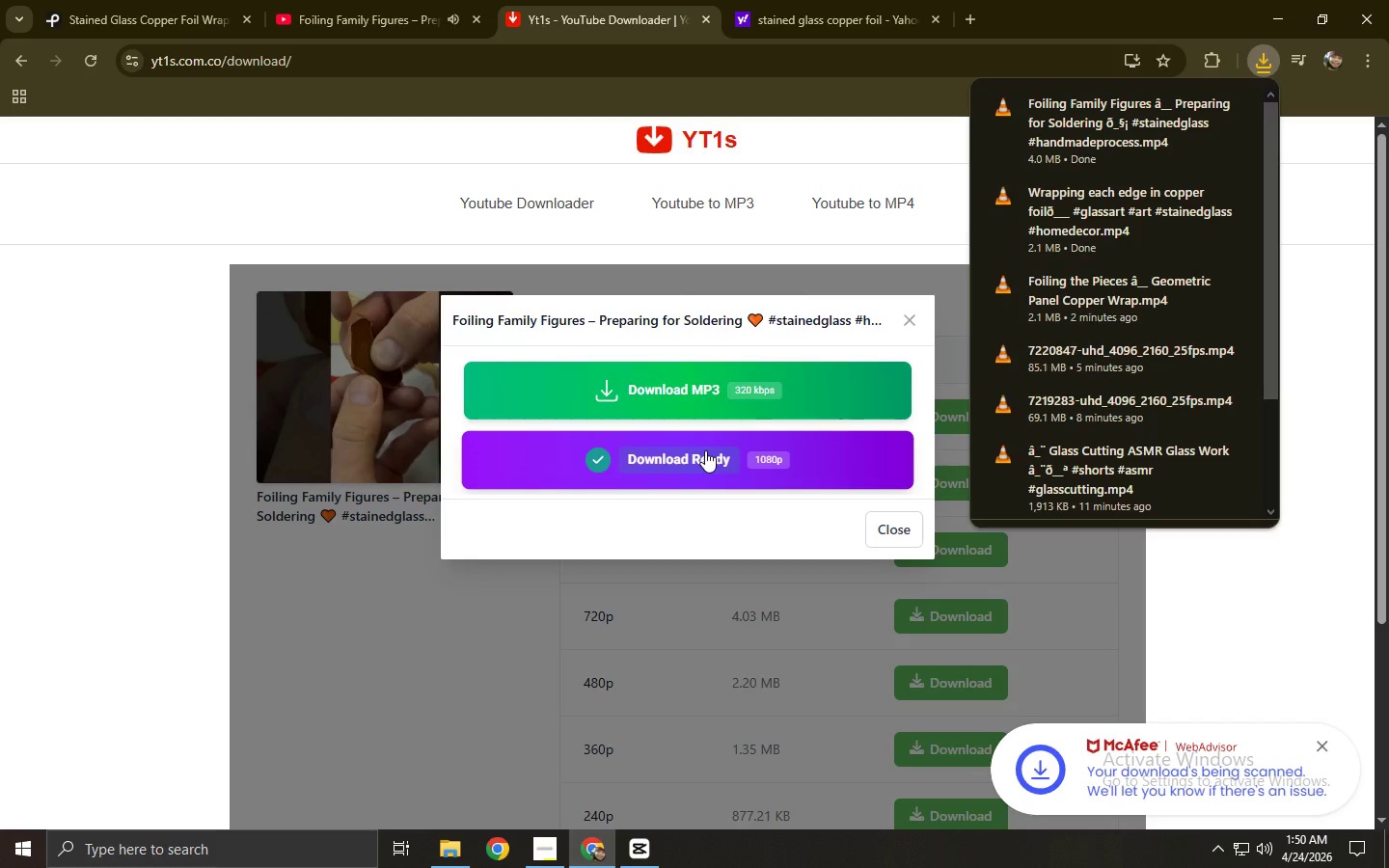 
wait(6.06)
 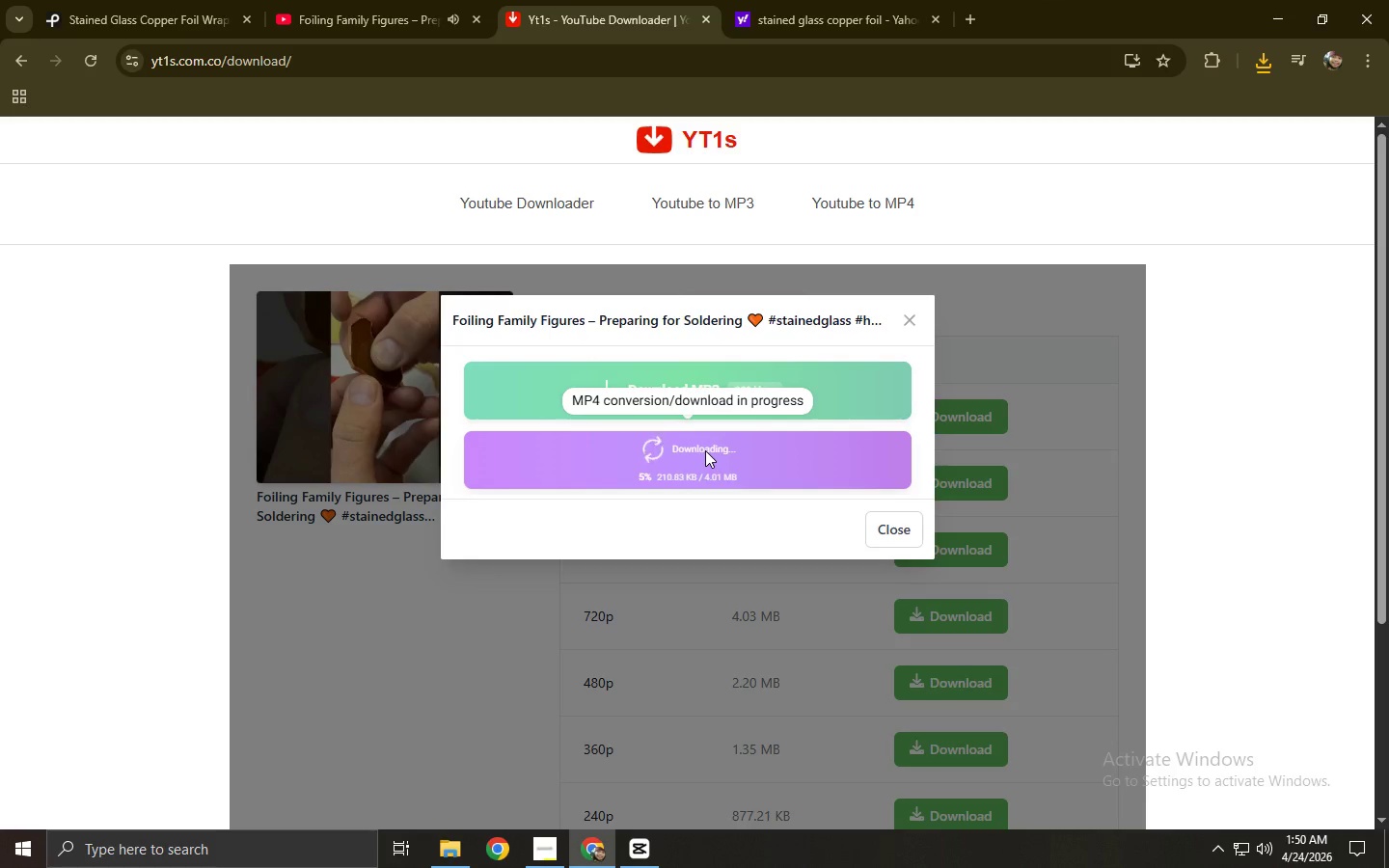 
left_click([300, 0])
 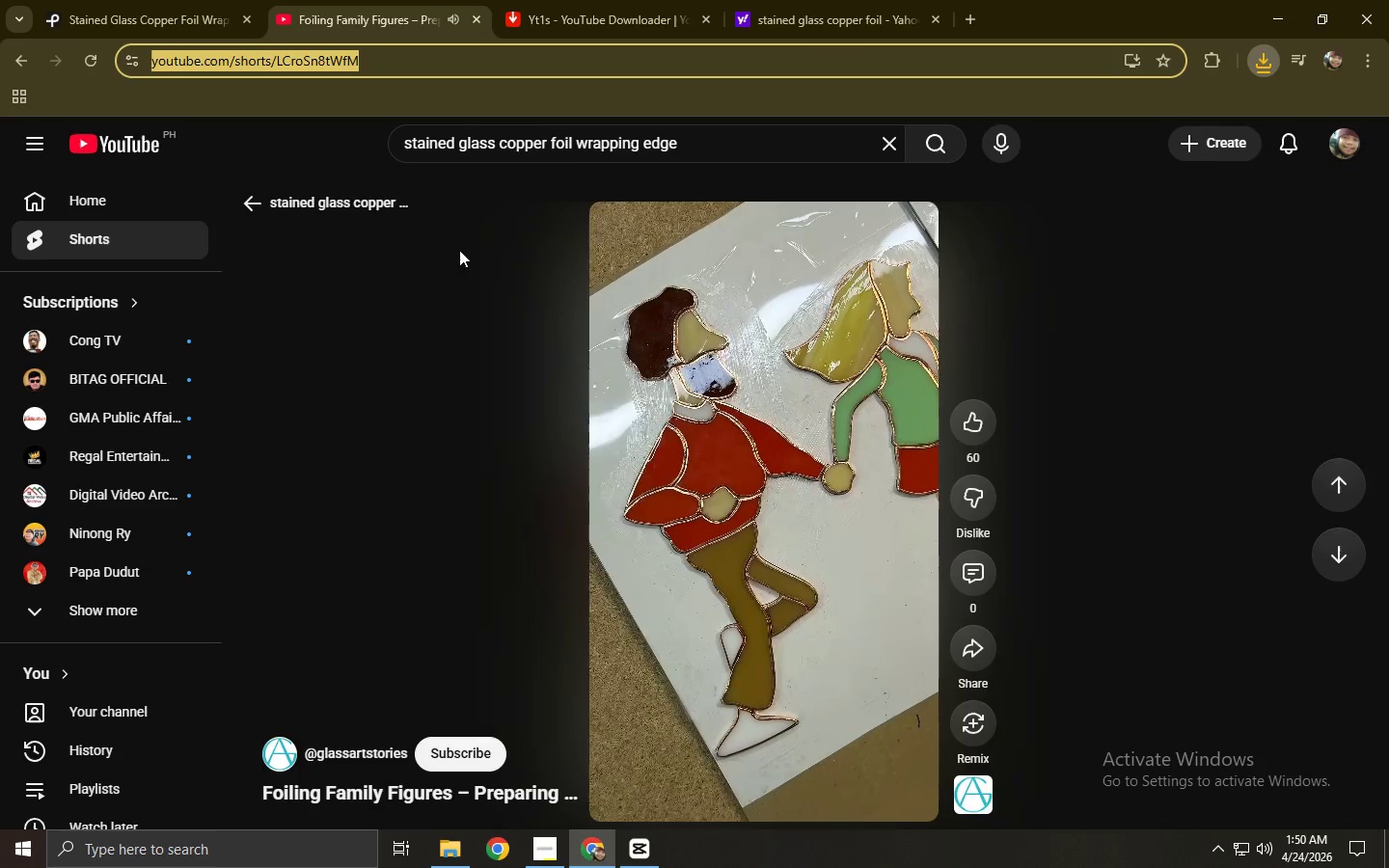 
scroll: coordinate [491, 565], scroll_direction: down, amount: 28.0
 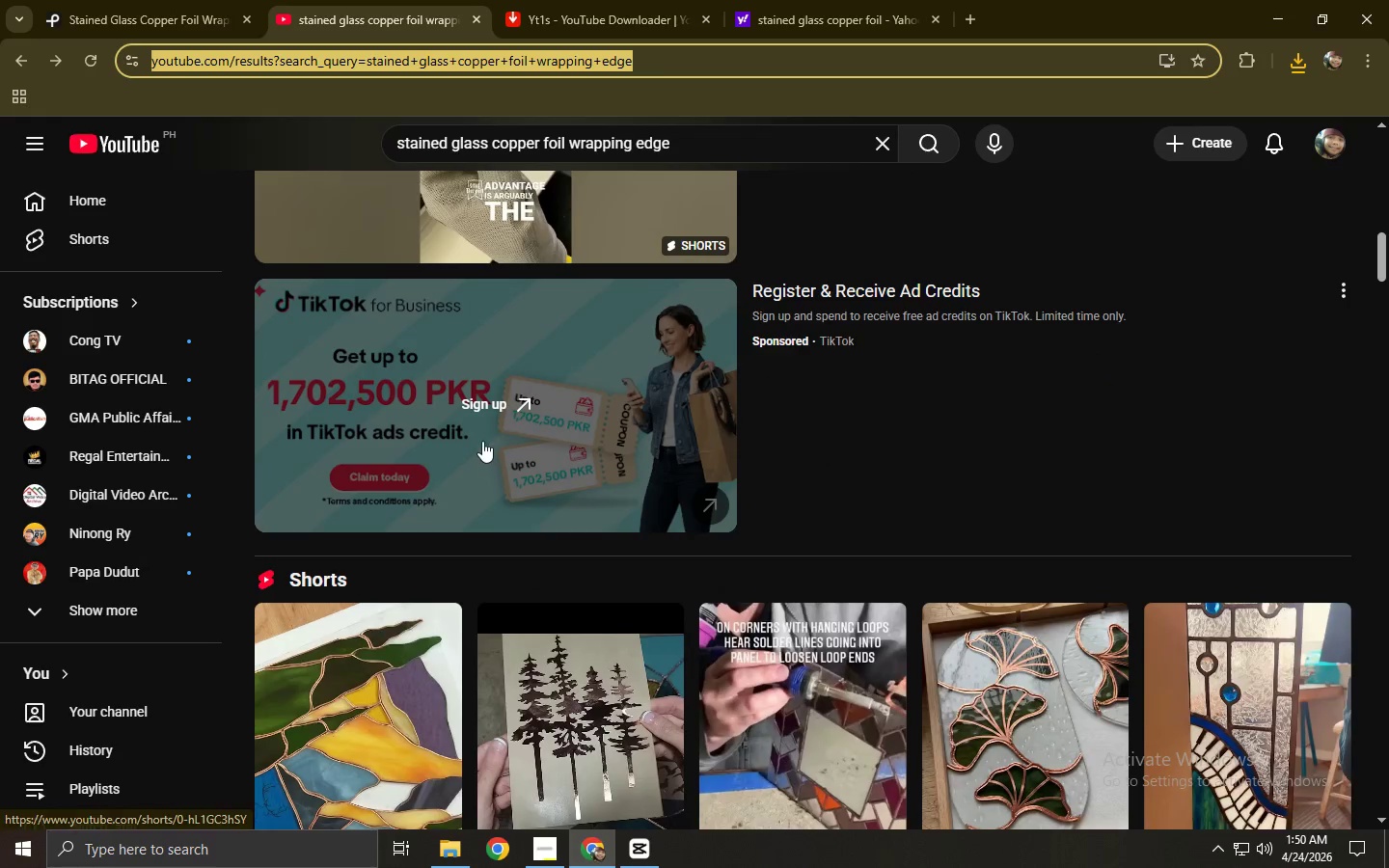 
scroll: coordinate [559, 365], scroll_direction: down, amount: 7.0
 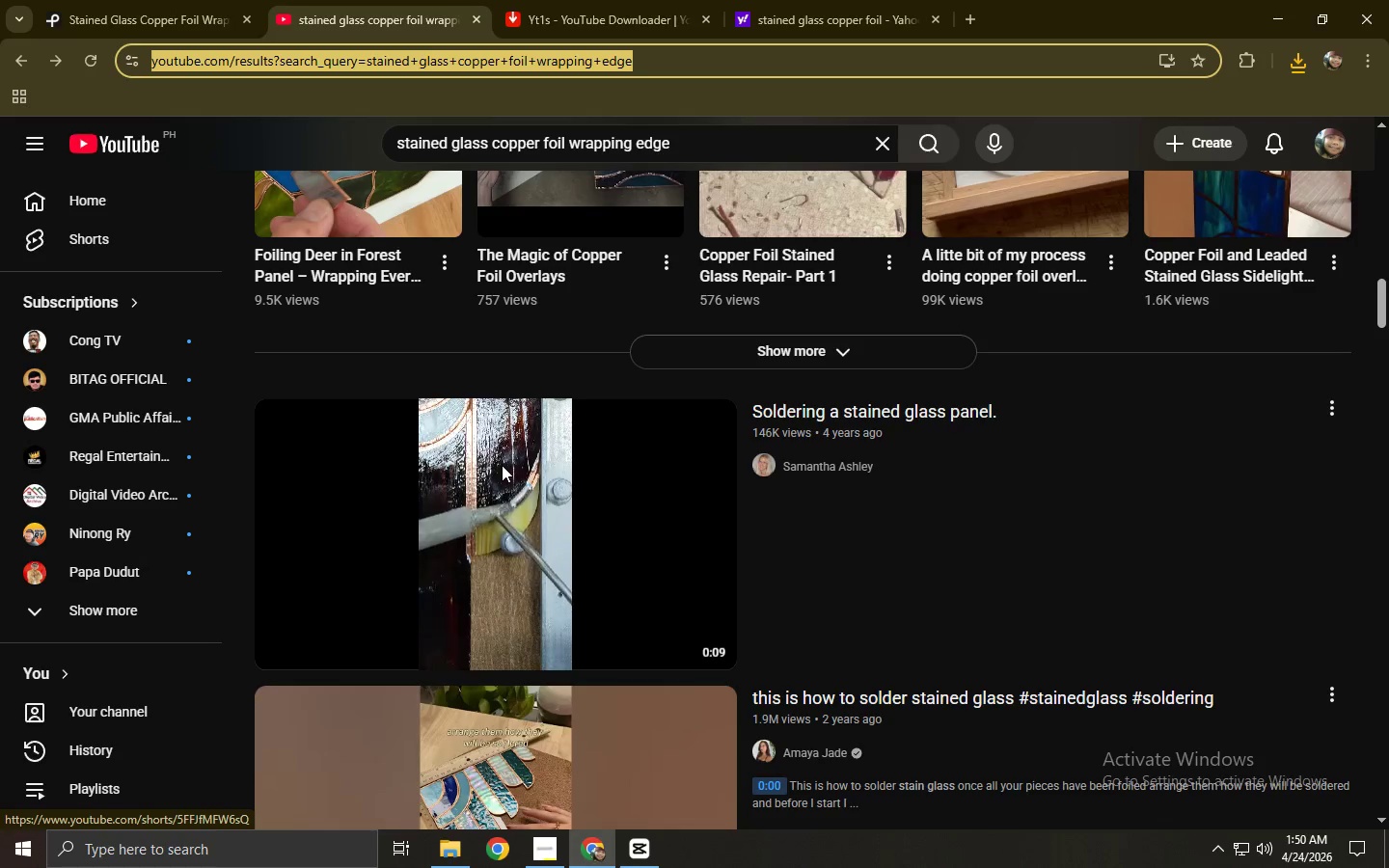 
wait(9.75)
 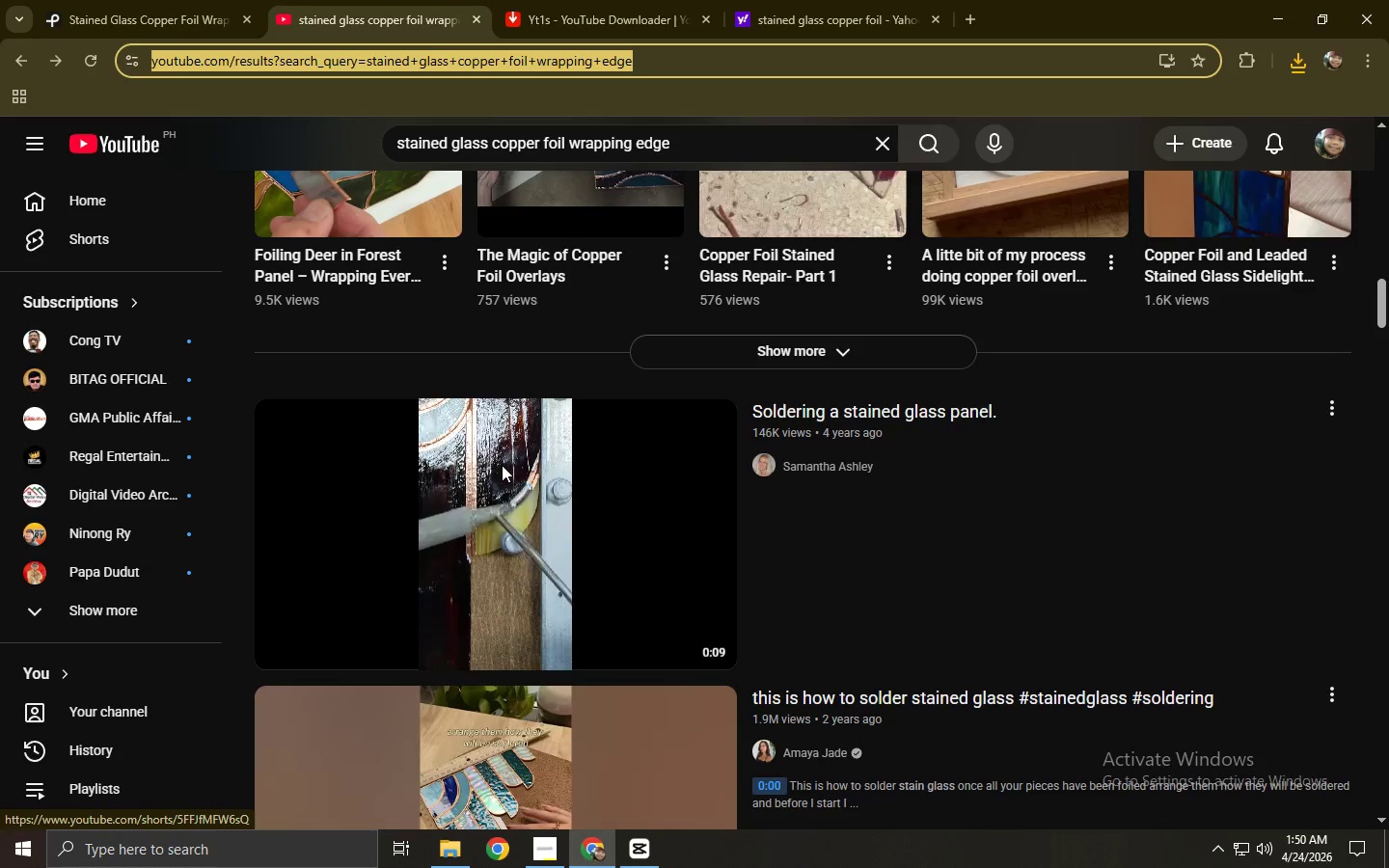 
left_click([492, 475])
 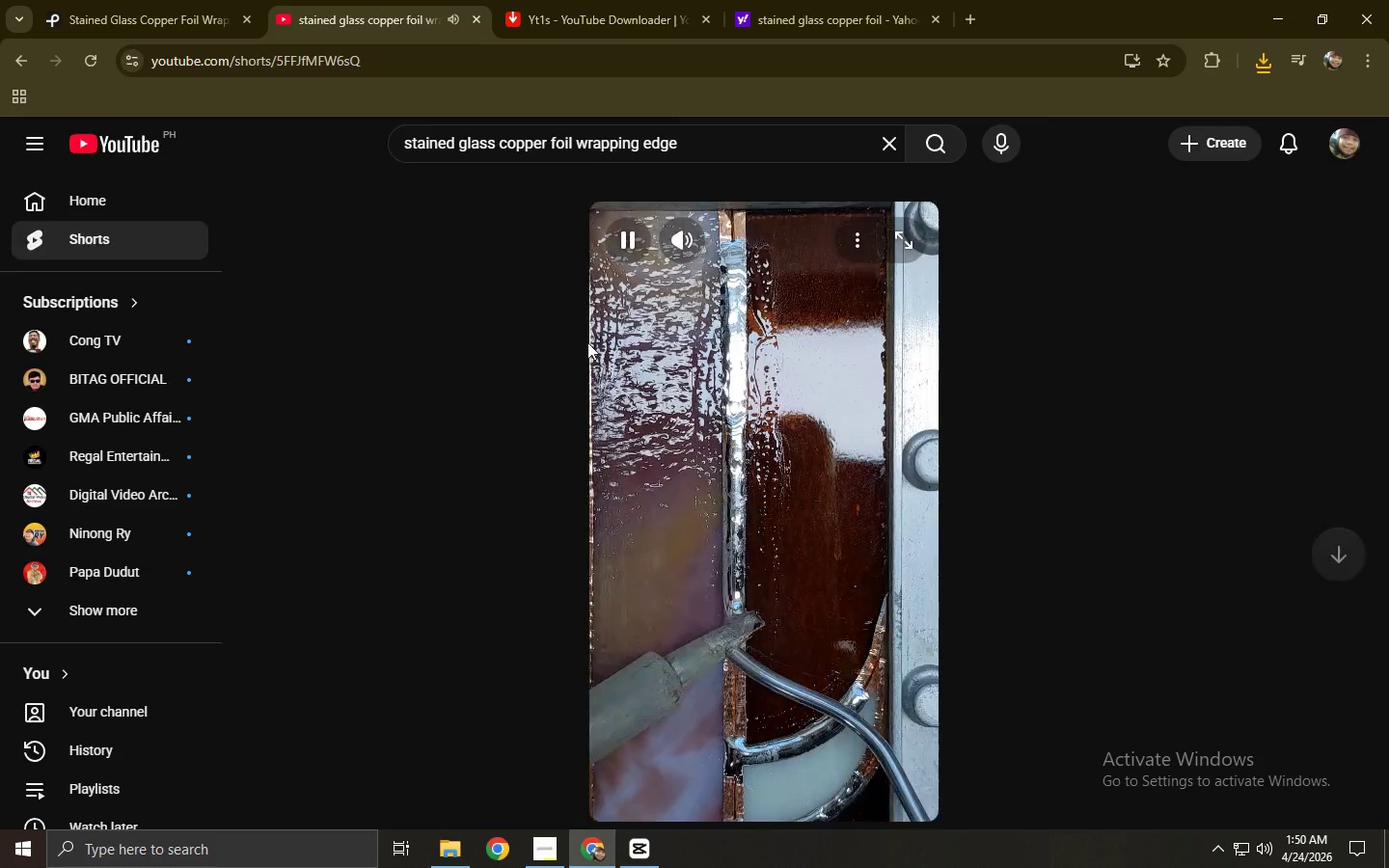 
scroll: coordinate [556, 325], scroll_direction: down, amount: 3.0
 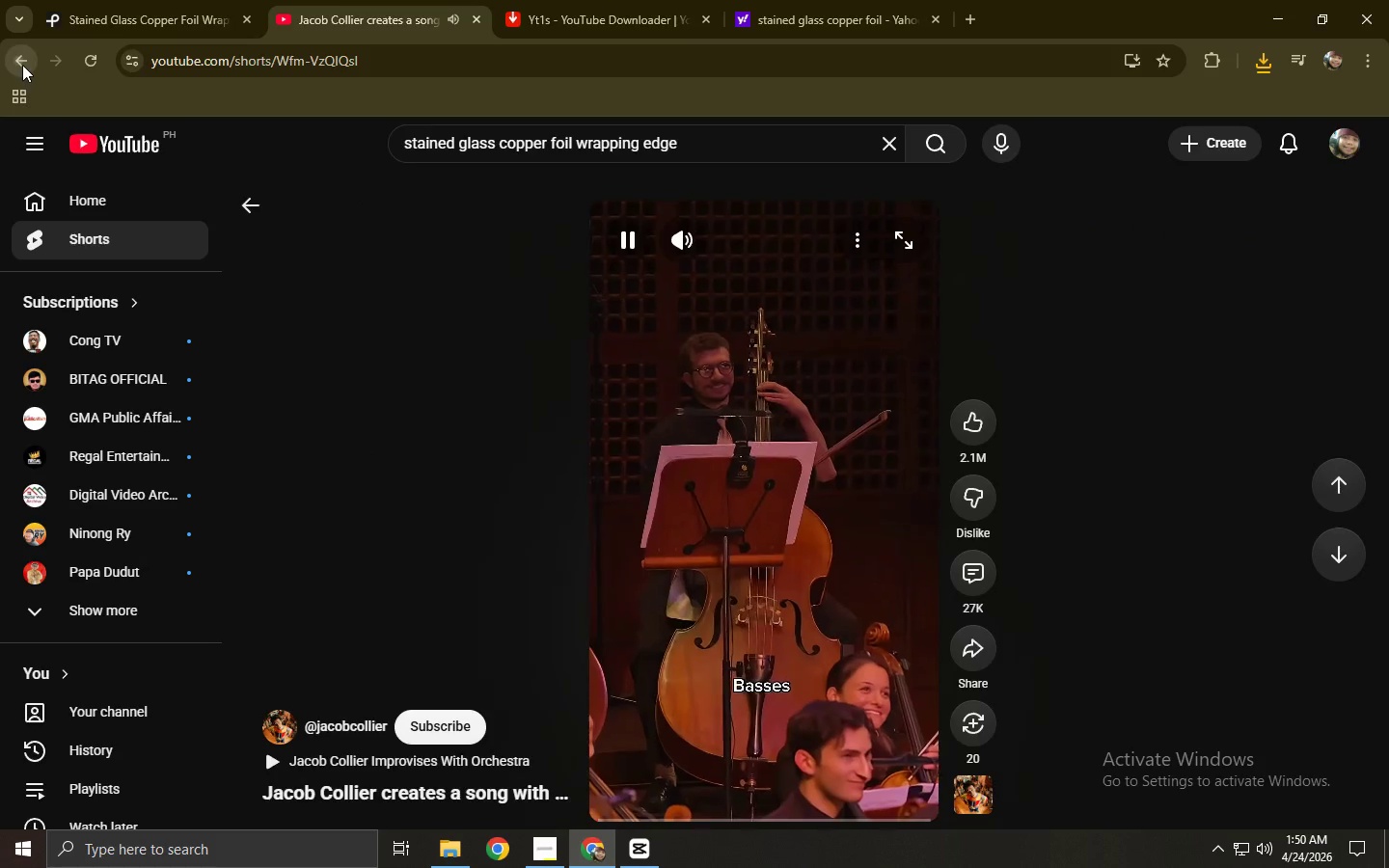 
mouse_move([448, 304])
 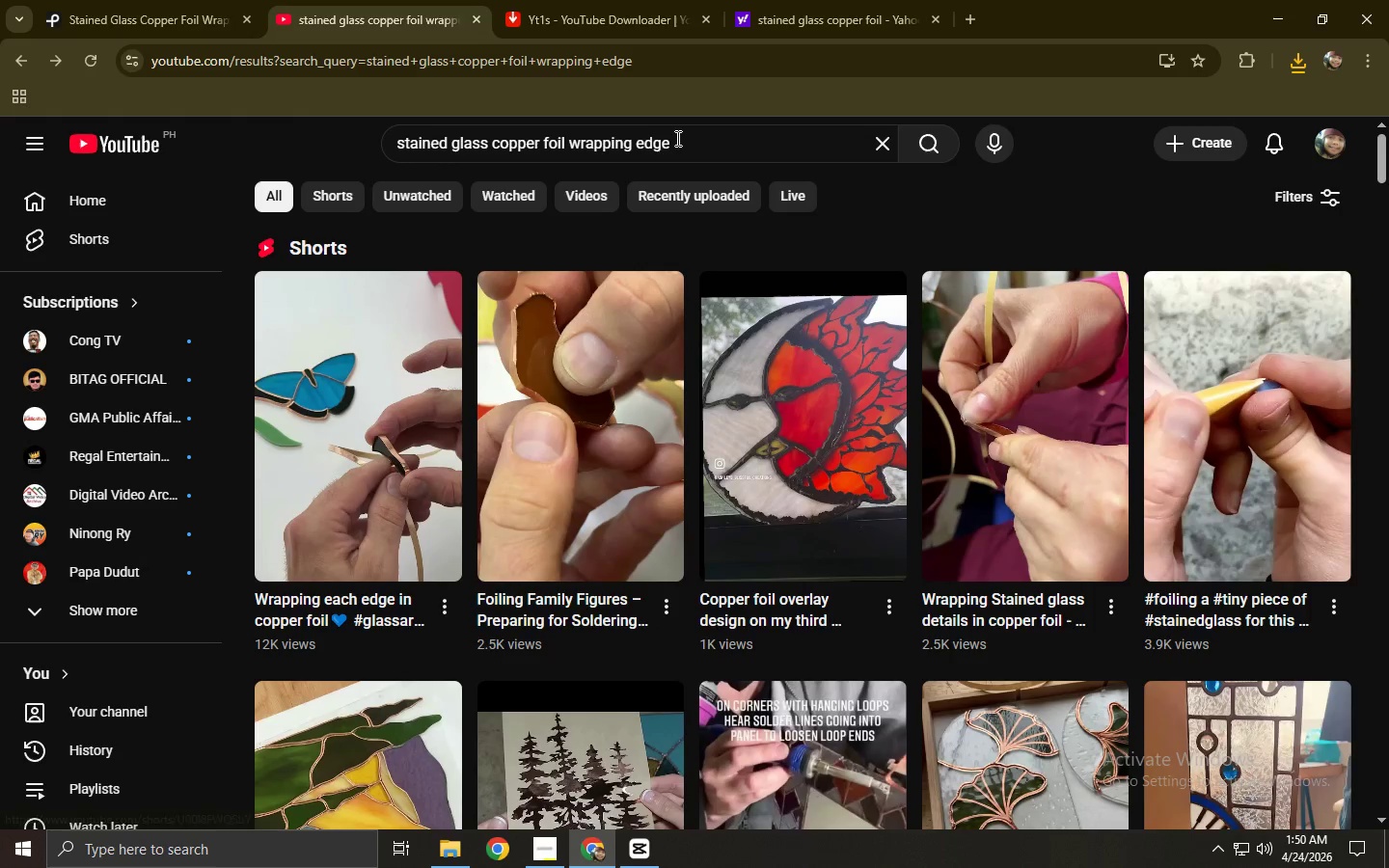 
left_click_drag(start_coordinate=[676, 138], to_coordinate=[314, 138])
 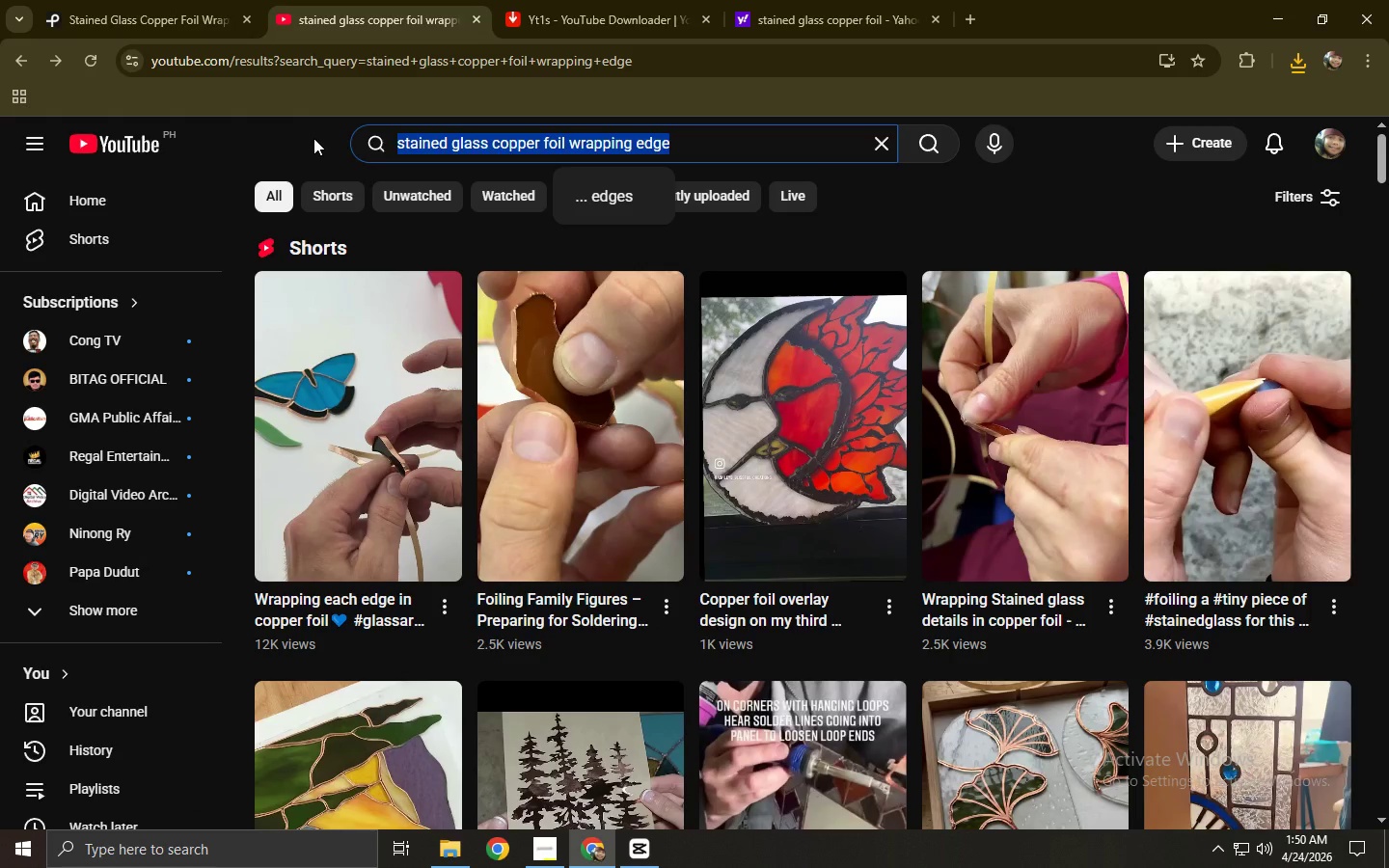 
type(burnishing )
 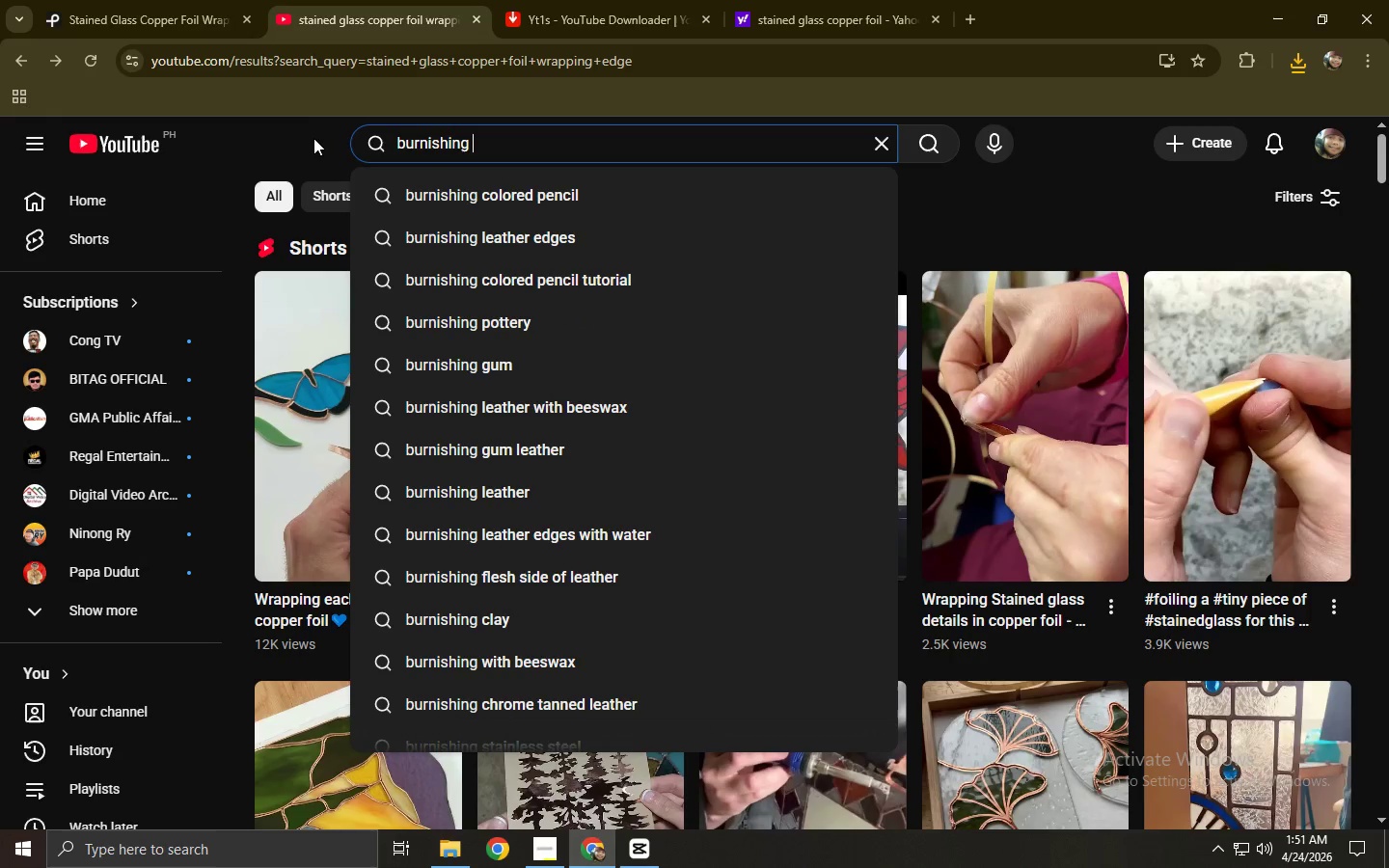 
wait(6.97)
 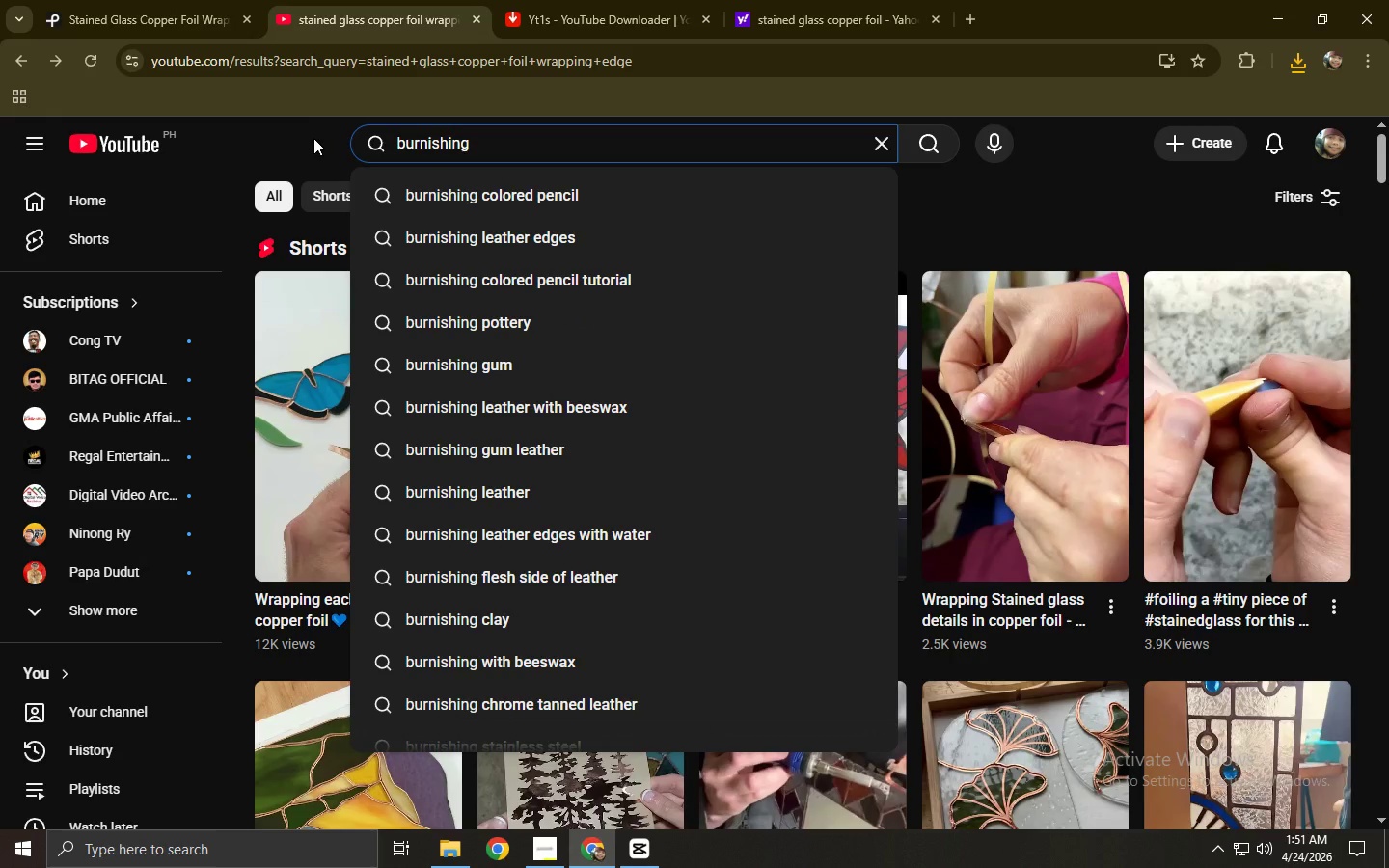 
type( copper foil)
 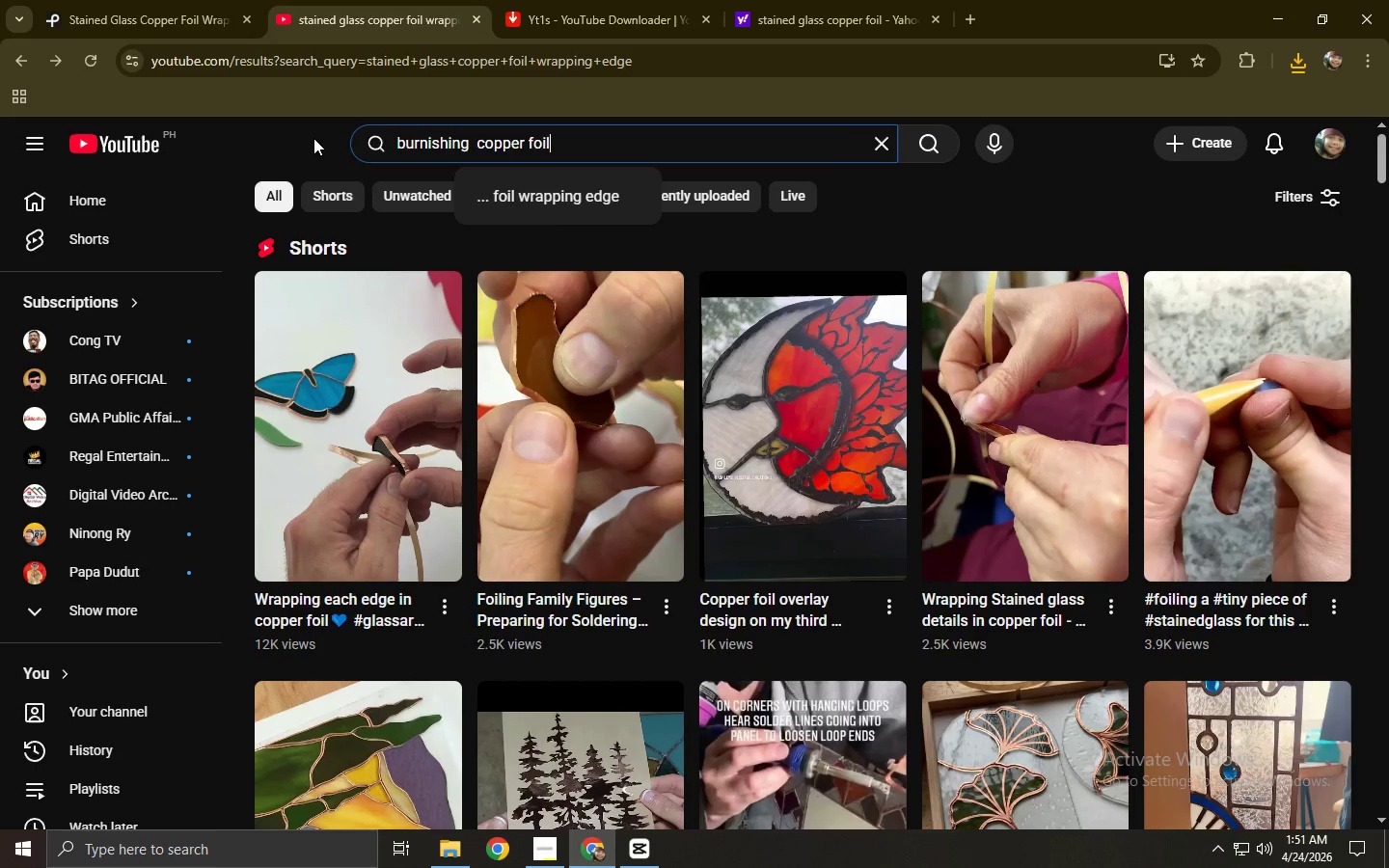 
key(Enter)
 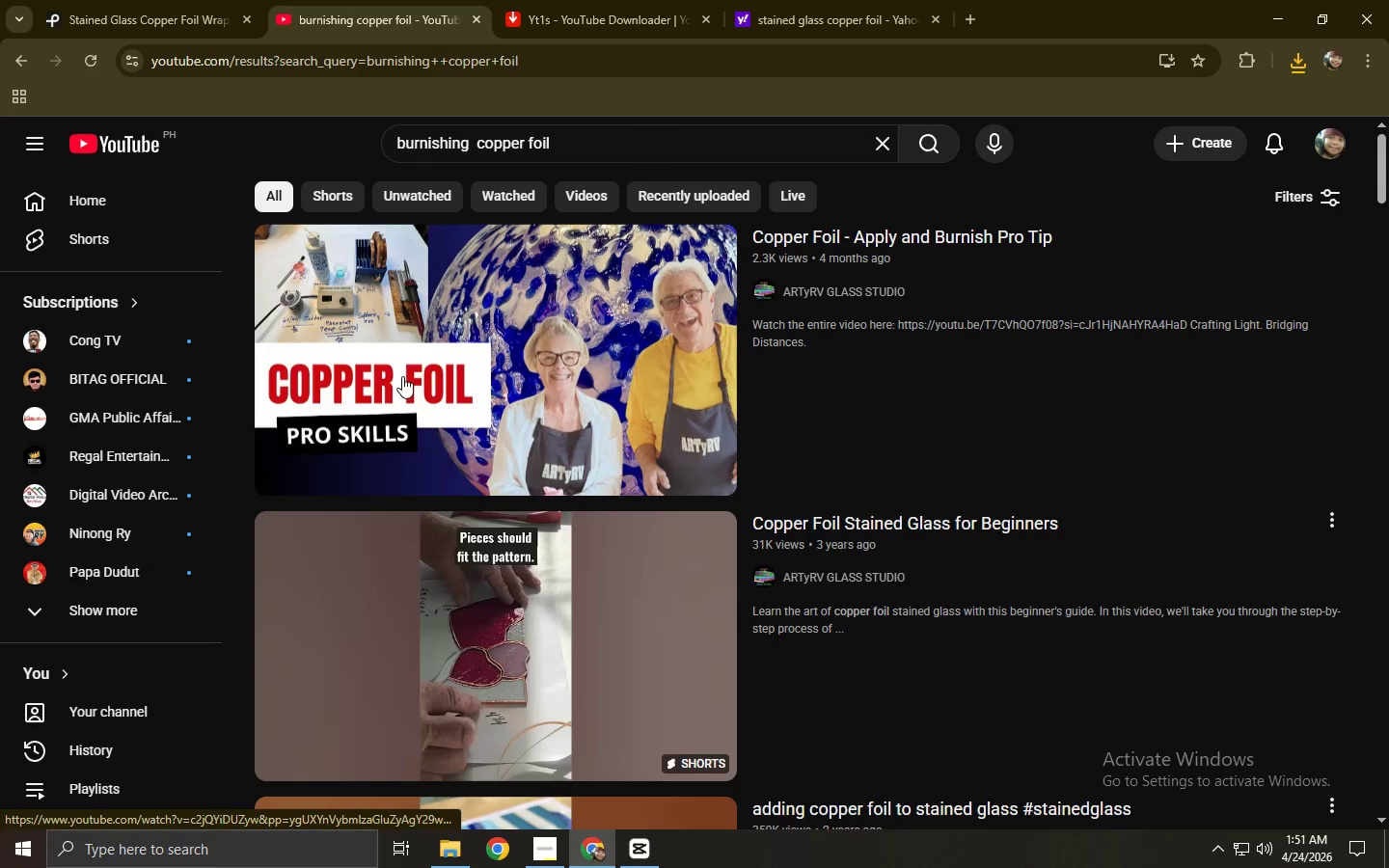 
scroll: coordinate [512, 491], scroll_direction: down, amount: 4.0
 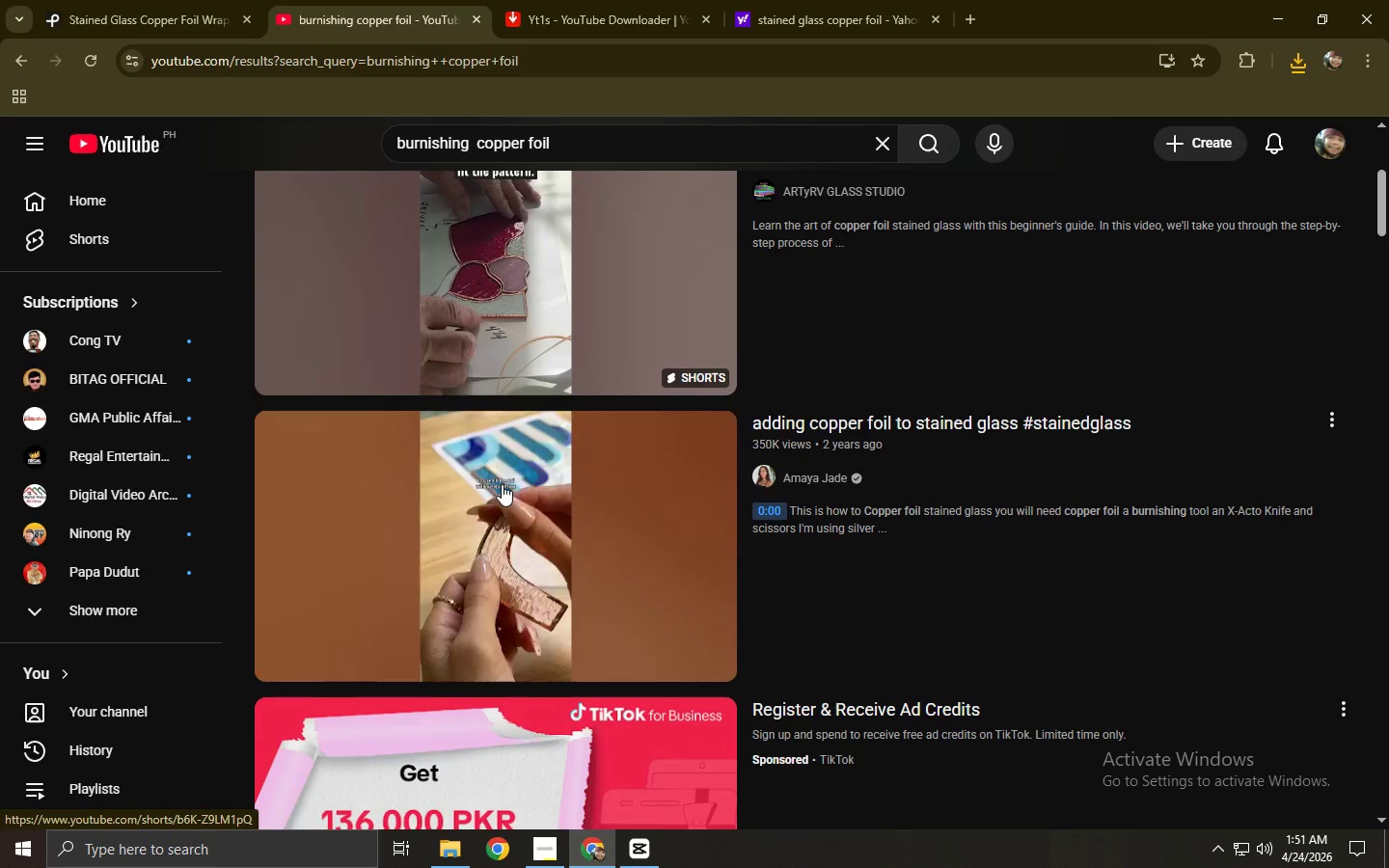 
scroll: coordinate [502, 484], scroll_direction: up, amount: 4.0
 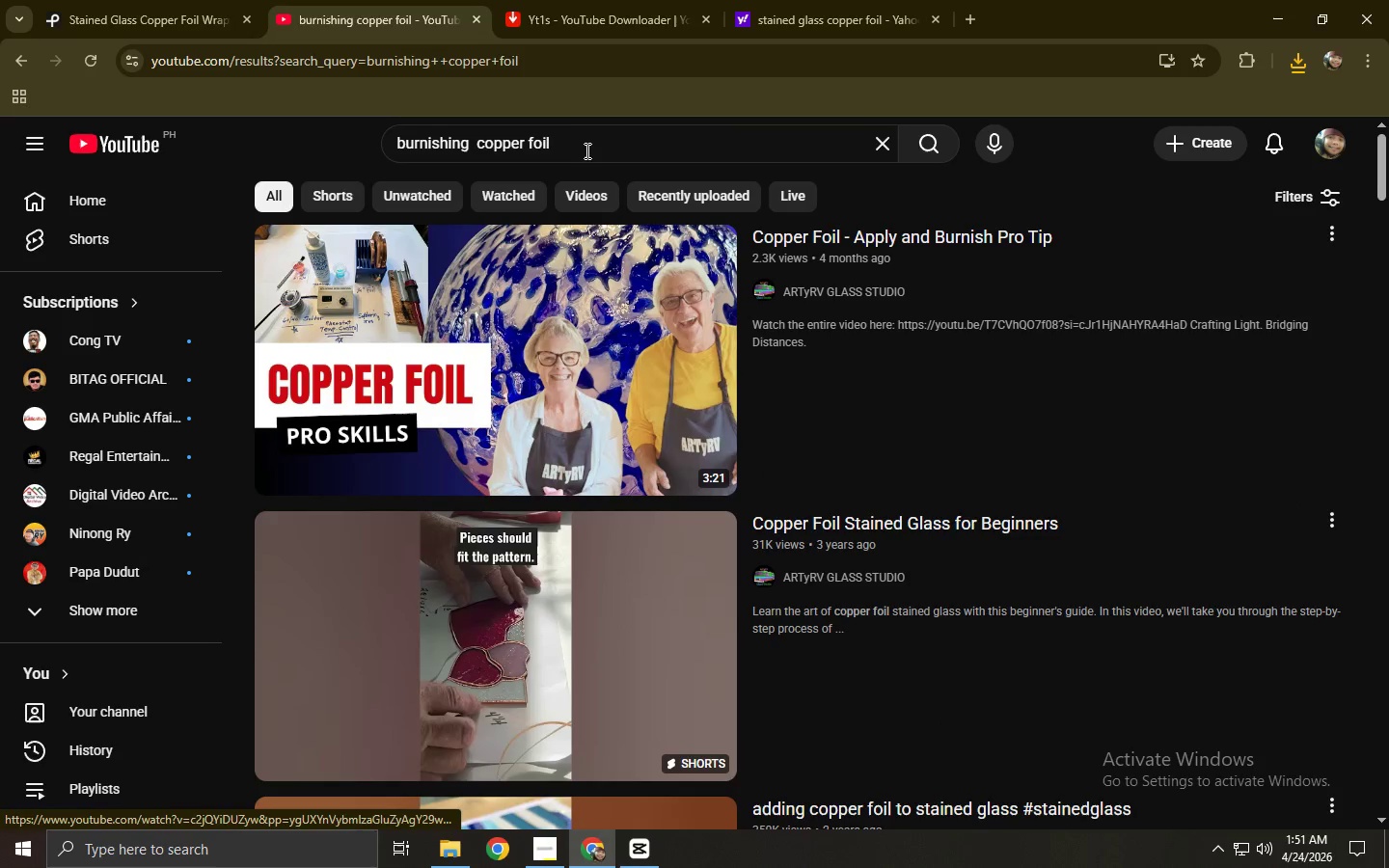 
left_click([586, 138])
 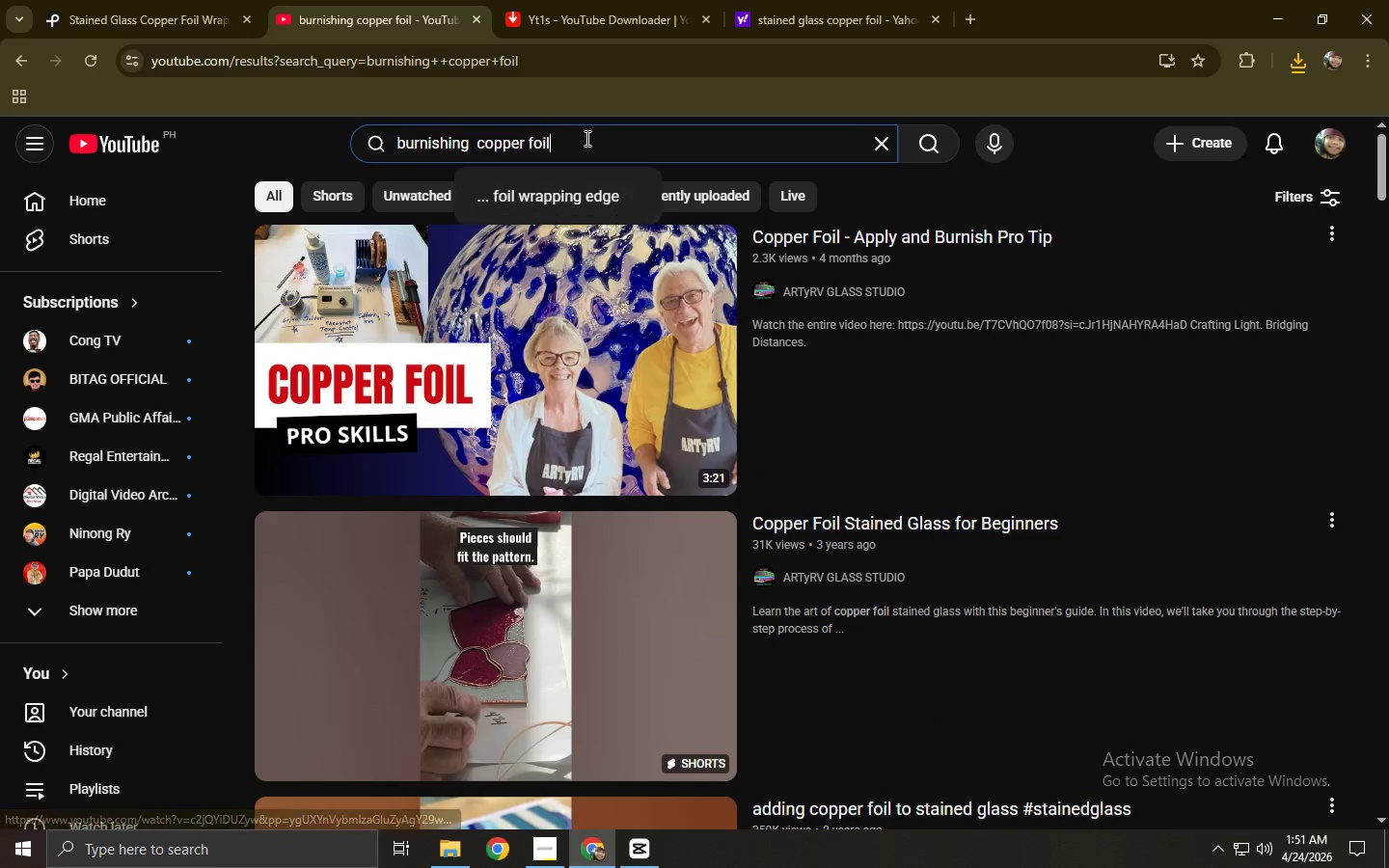 
type( asmr)
 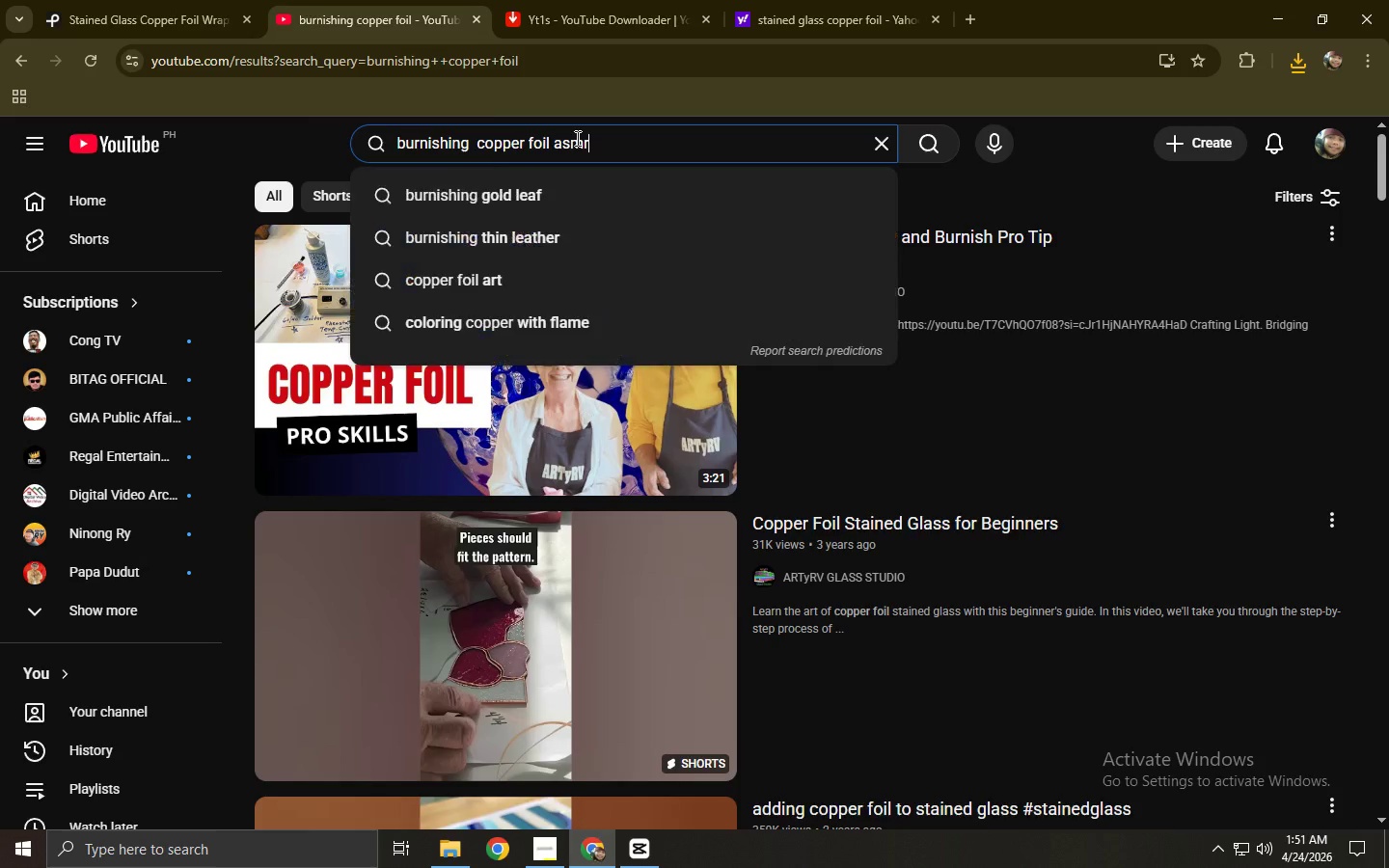 
key(Enter)
 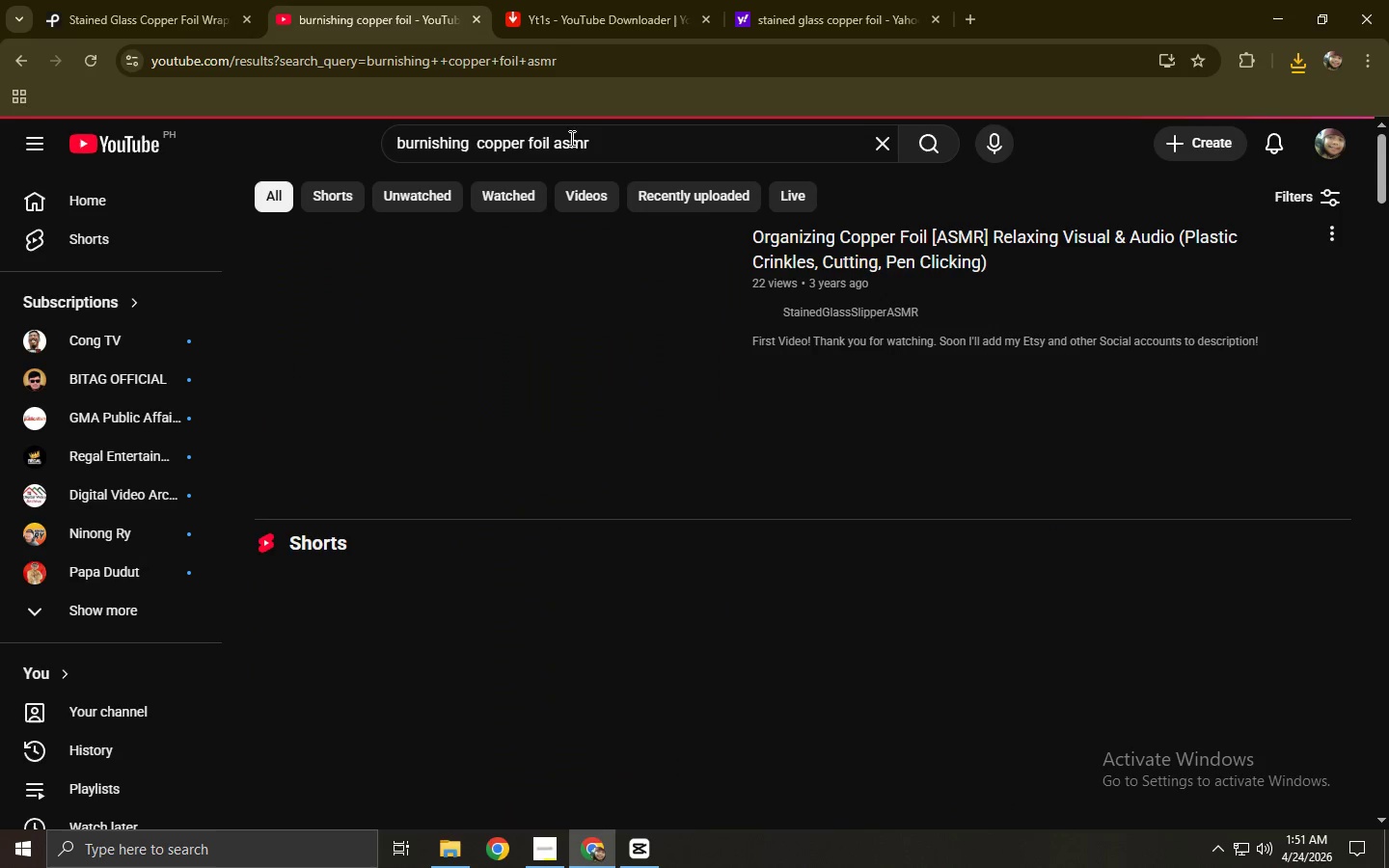 
key(Alt+Tab)